 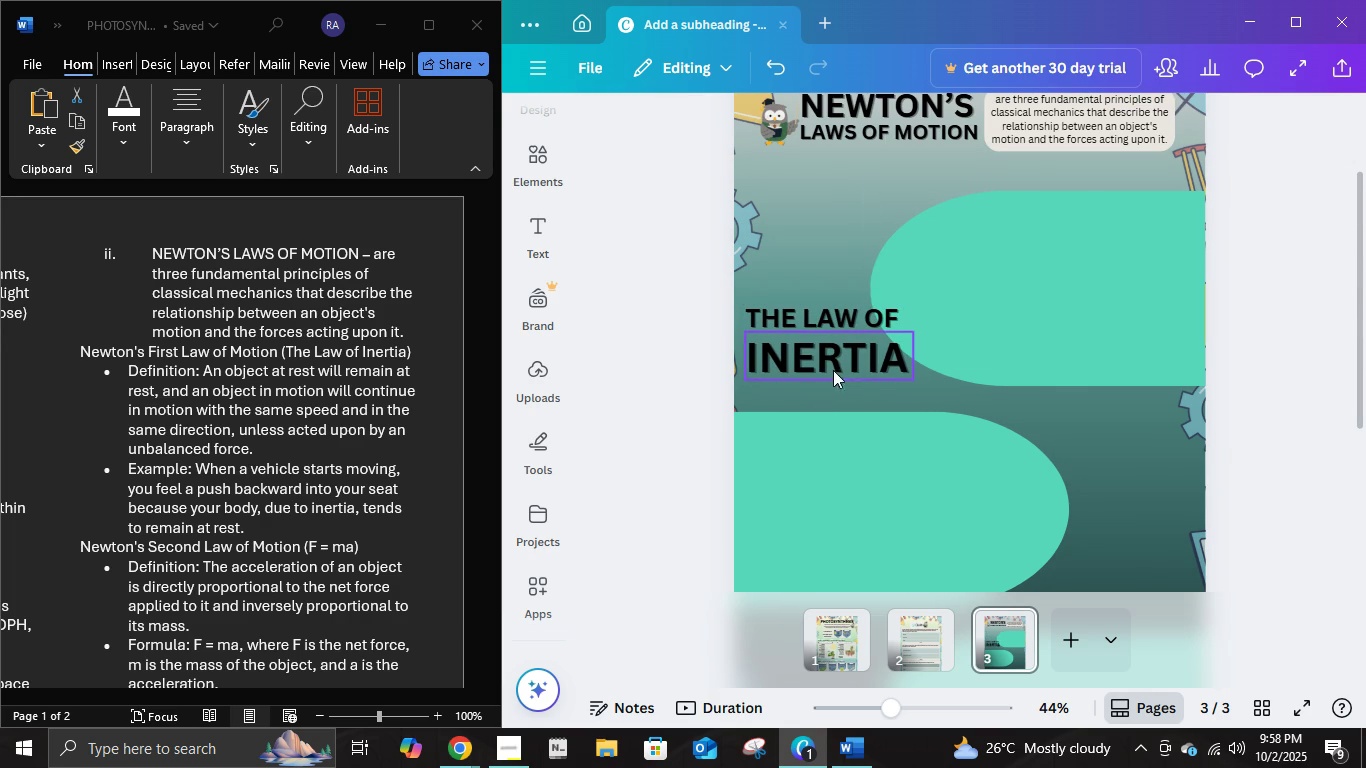 
left_click([1101, 309])
 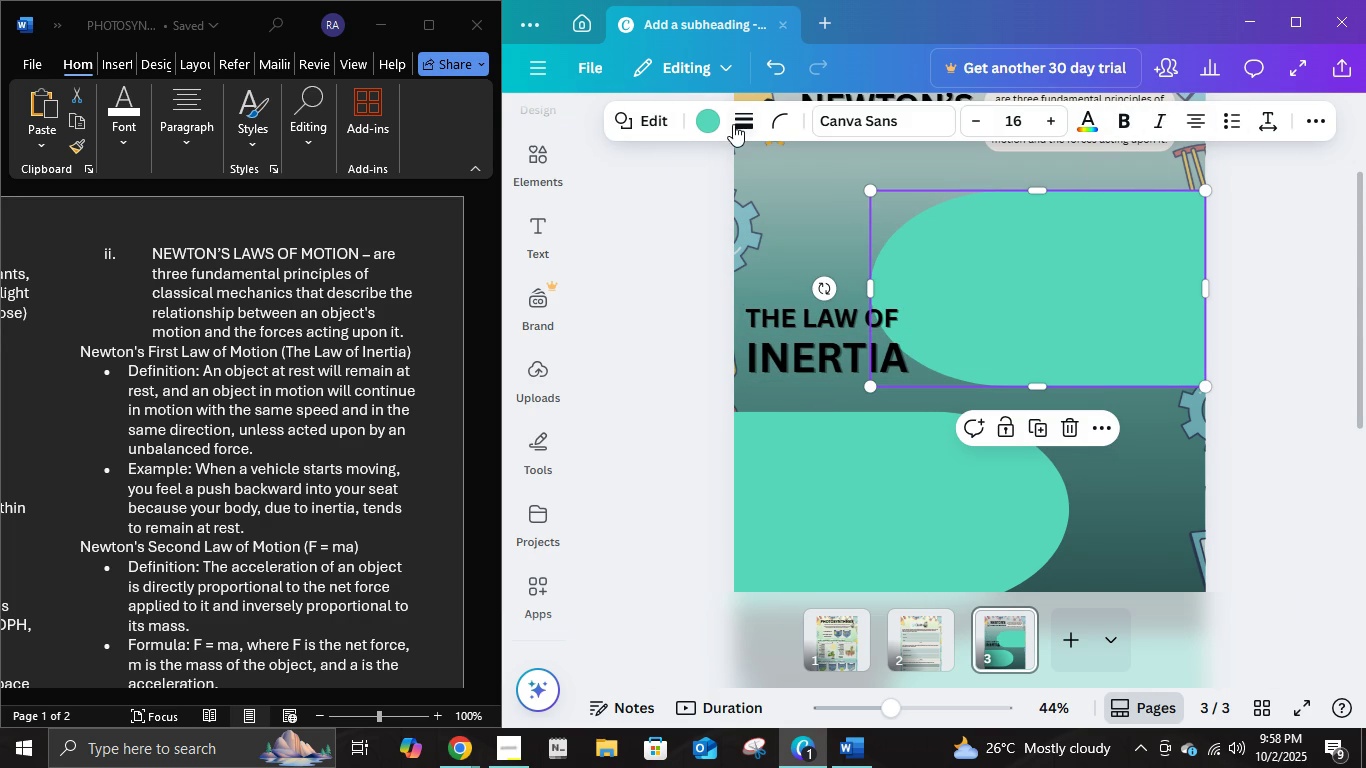 
left_click([718, 123])
 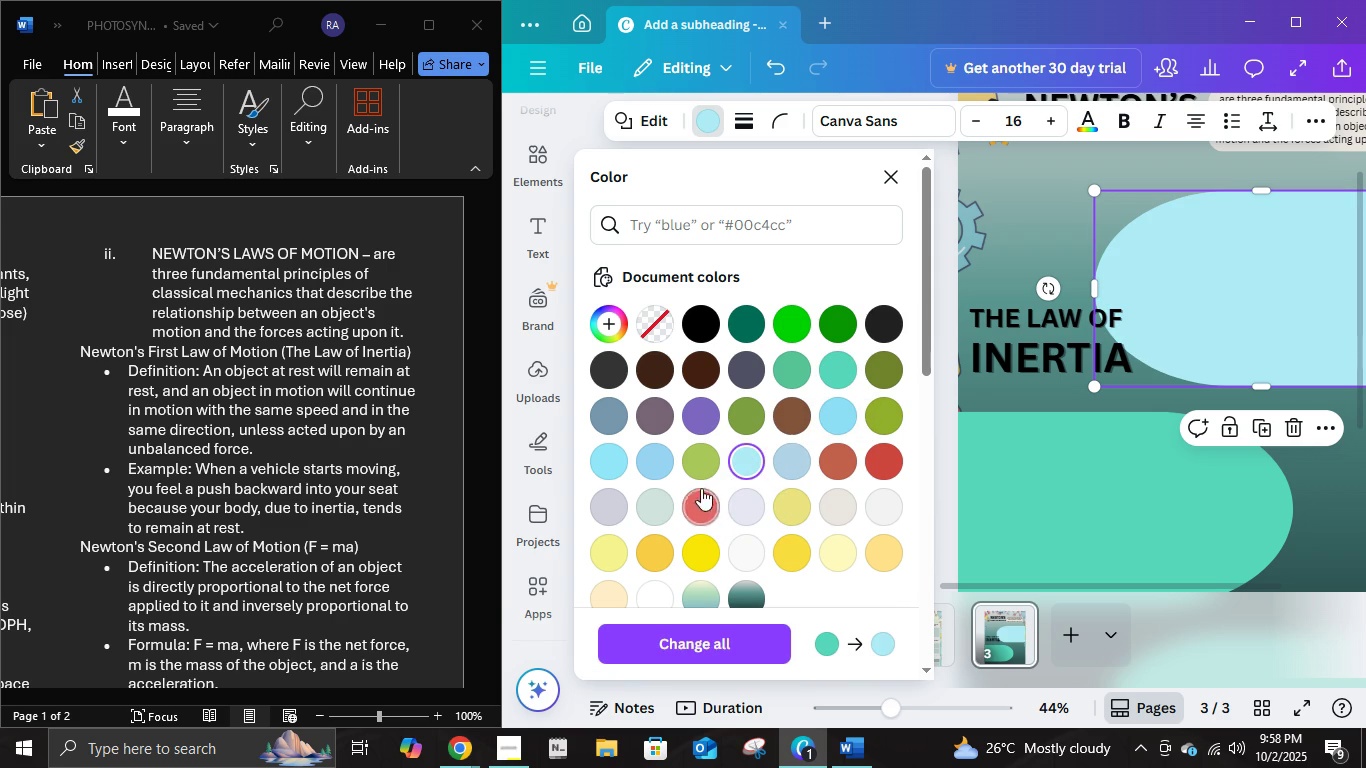 
left_click([744, 511])
 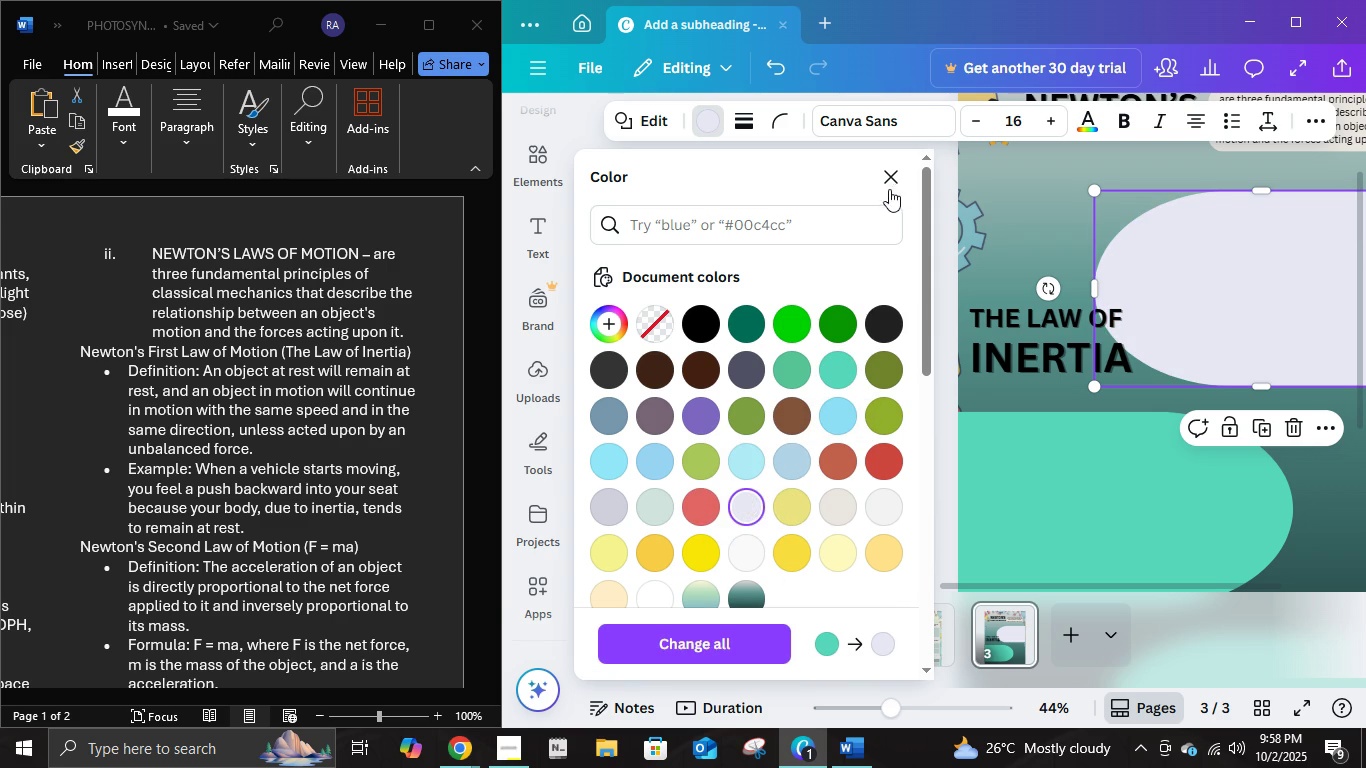 
left_click([889, 187])